 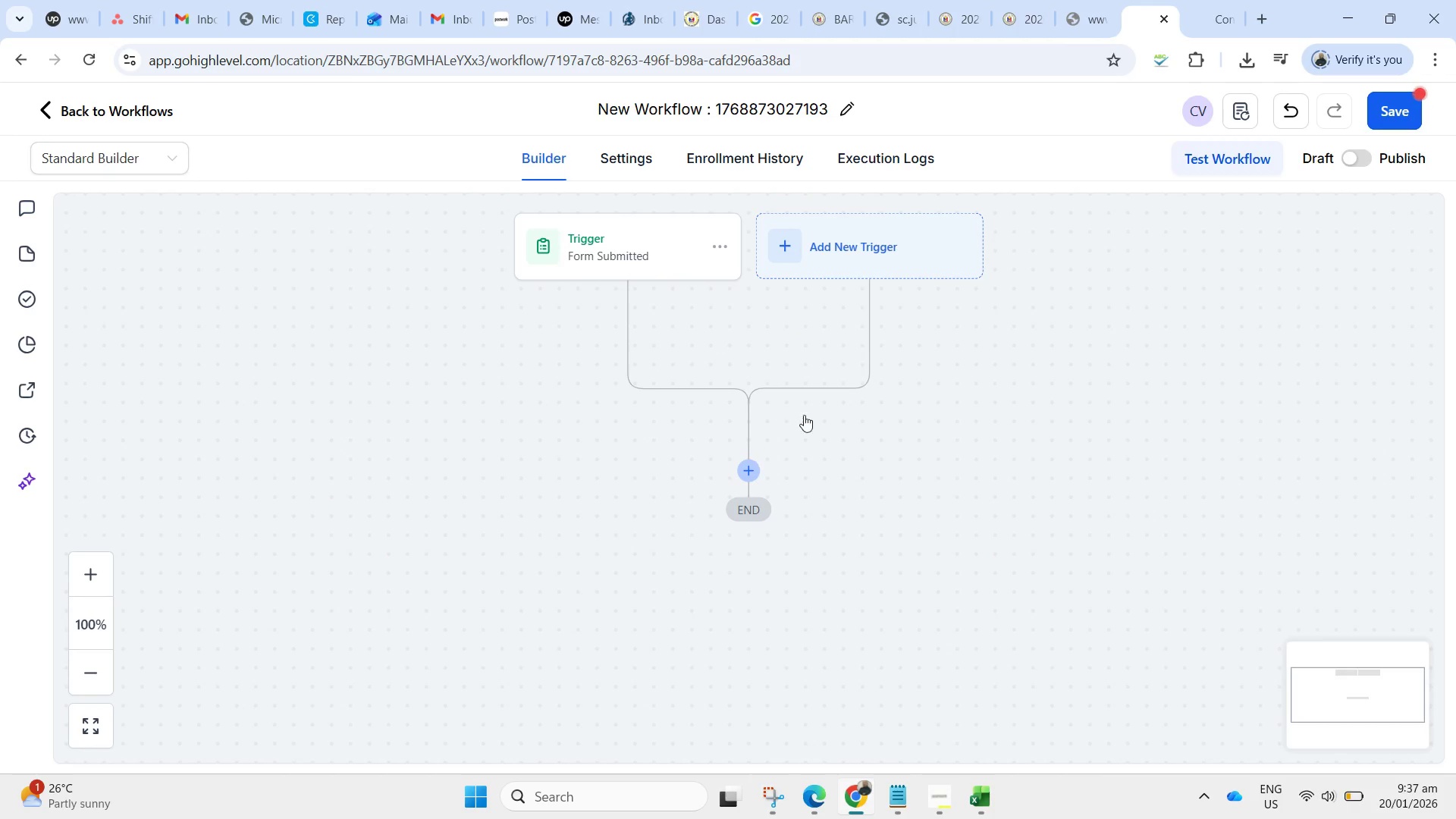 
left_click([1068, 510])
 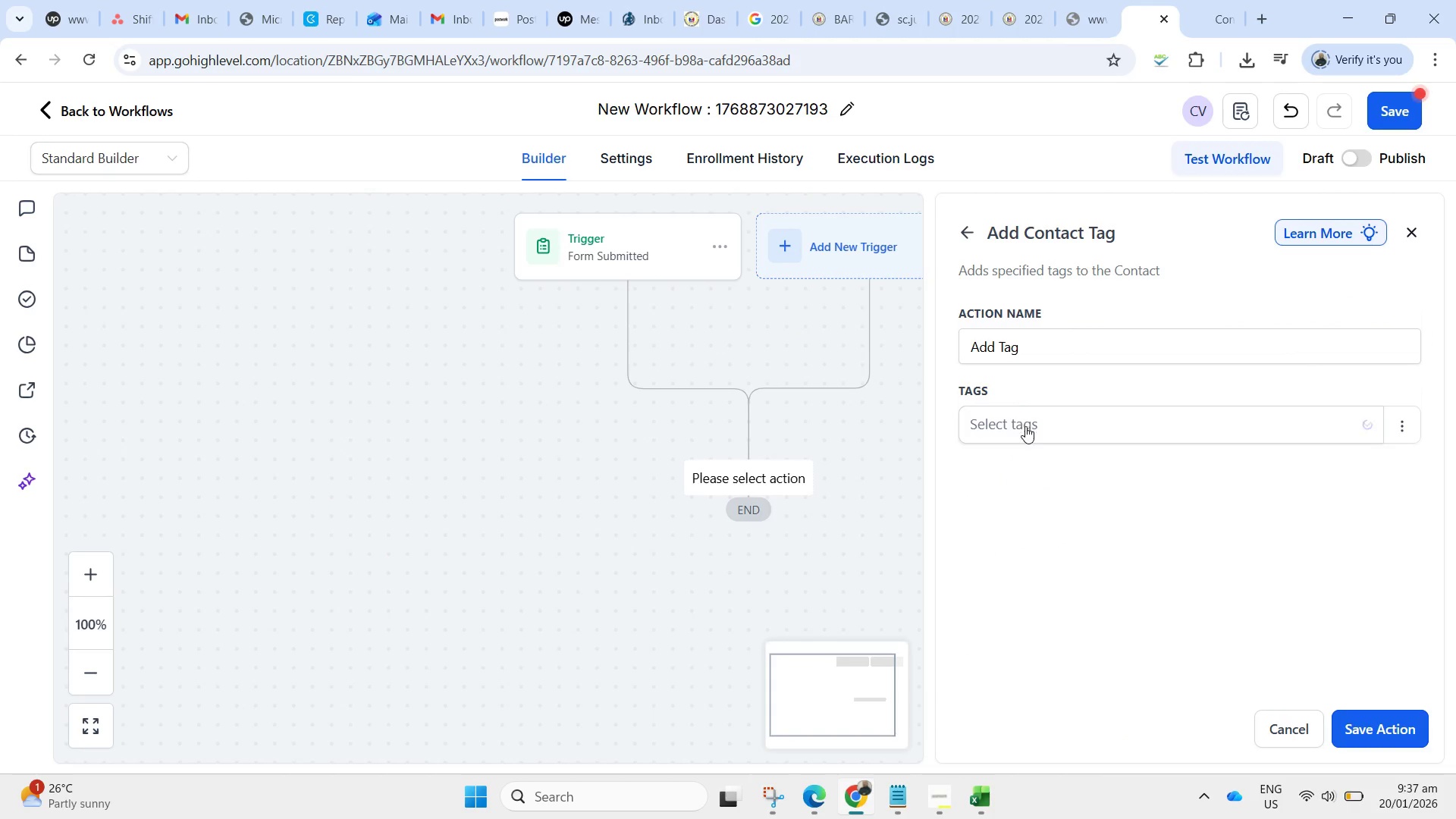 
key(Control+V)
 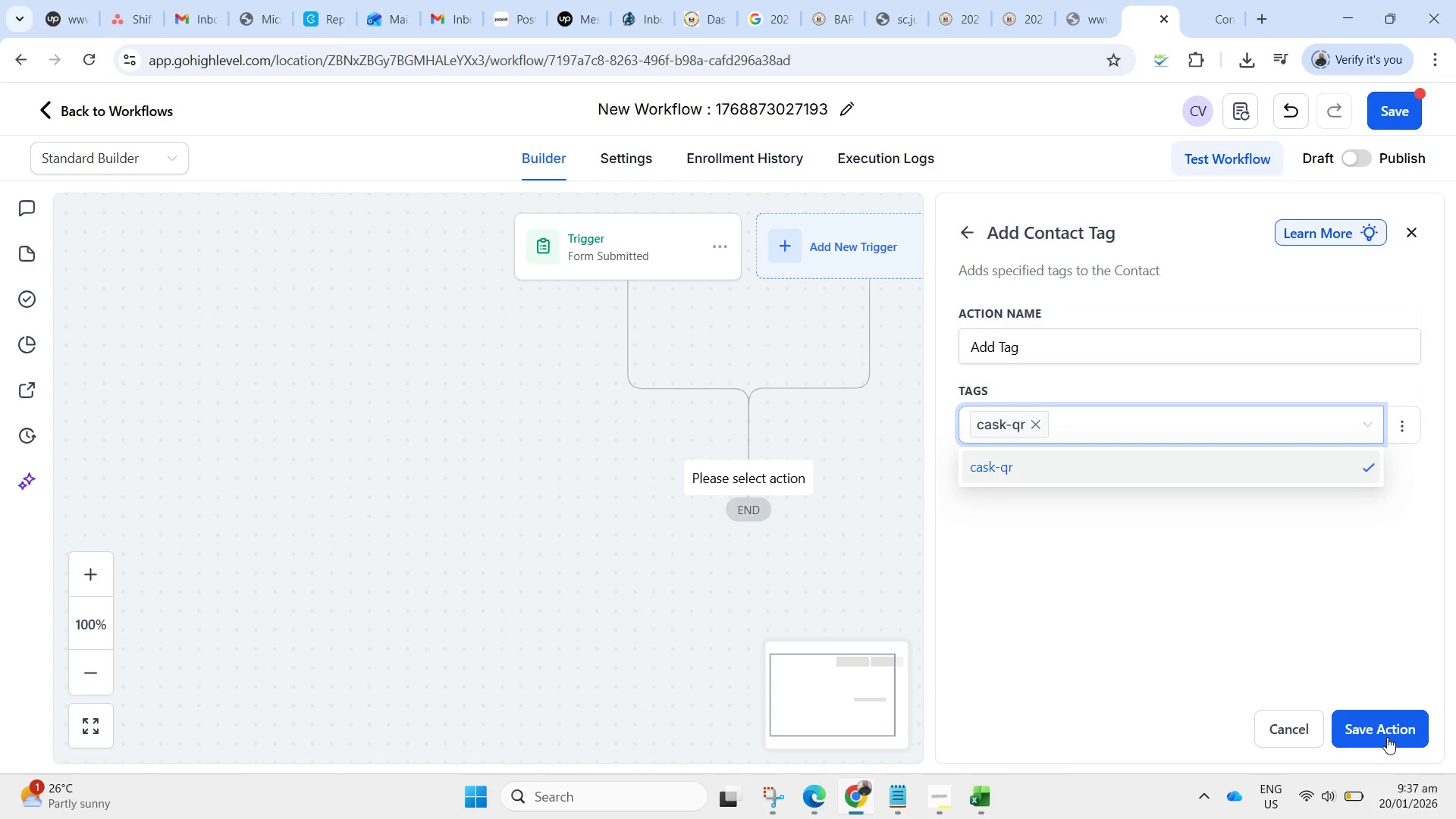 
wait(5.11)
 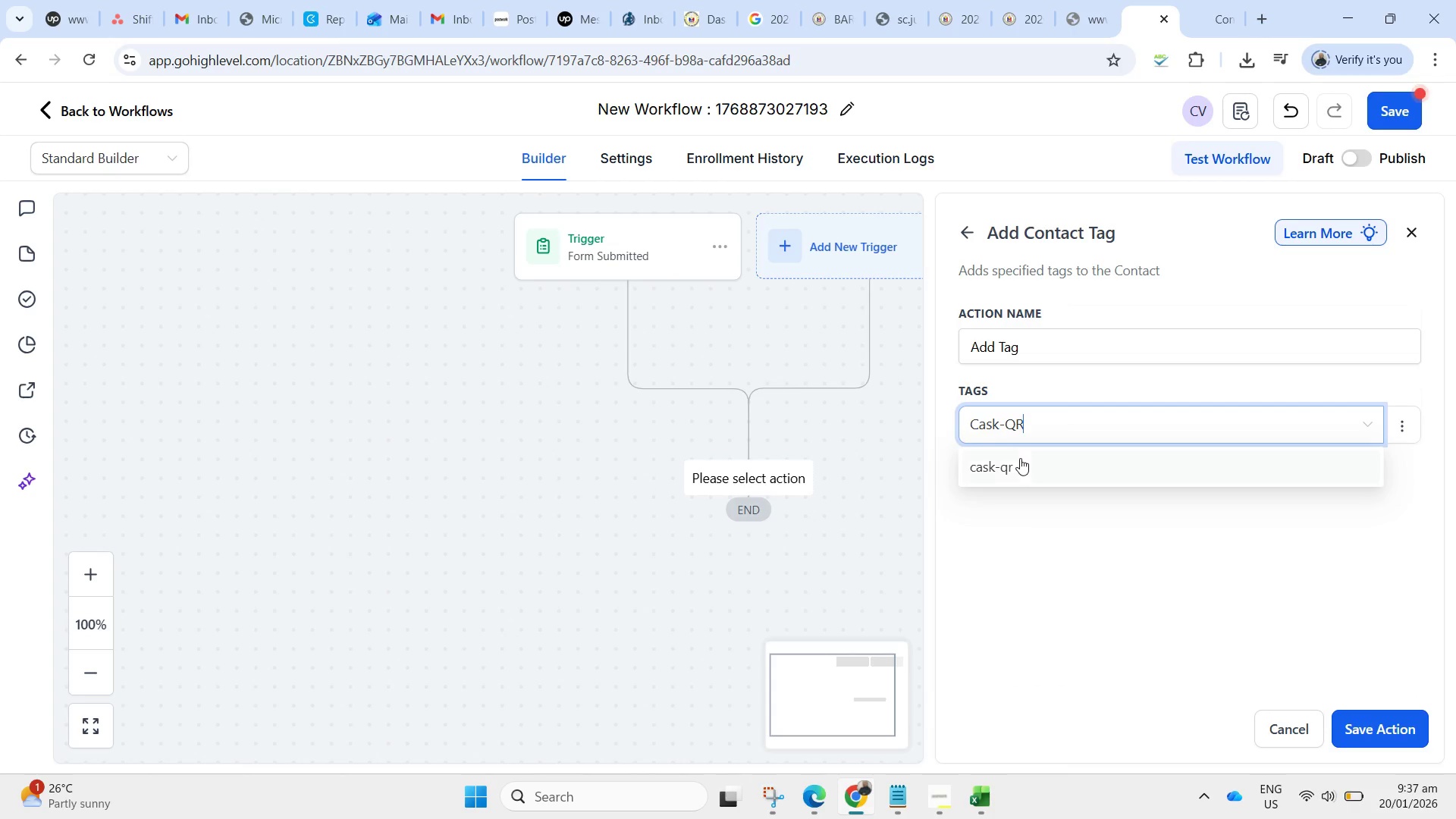 
left_click([1379, 726])
 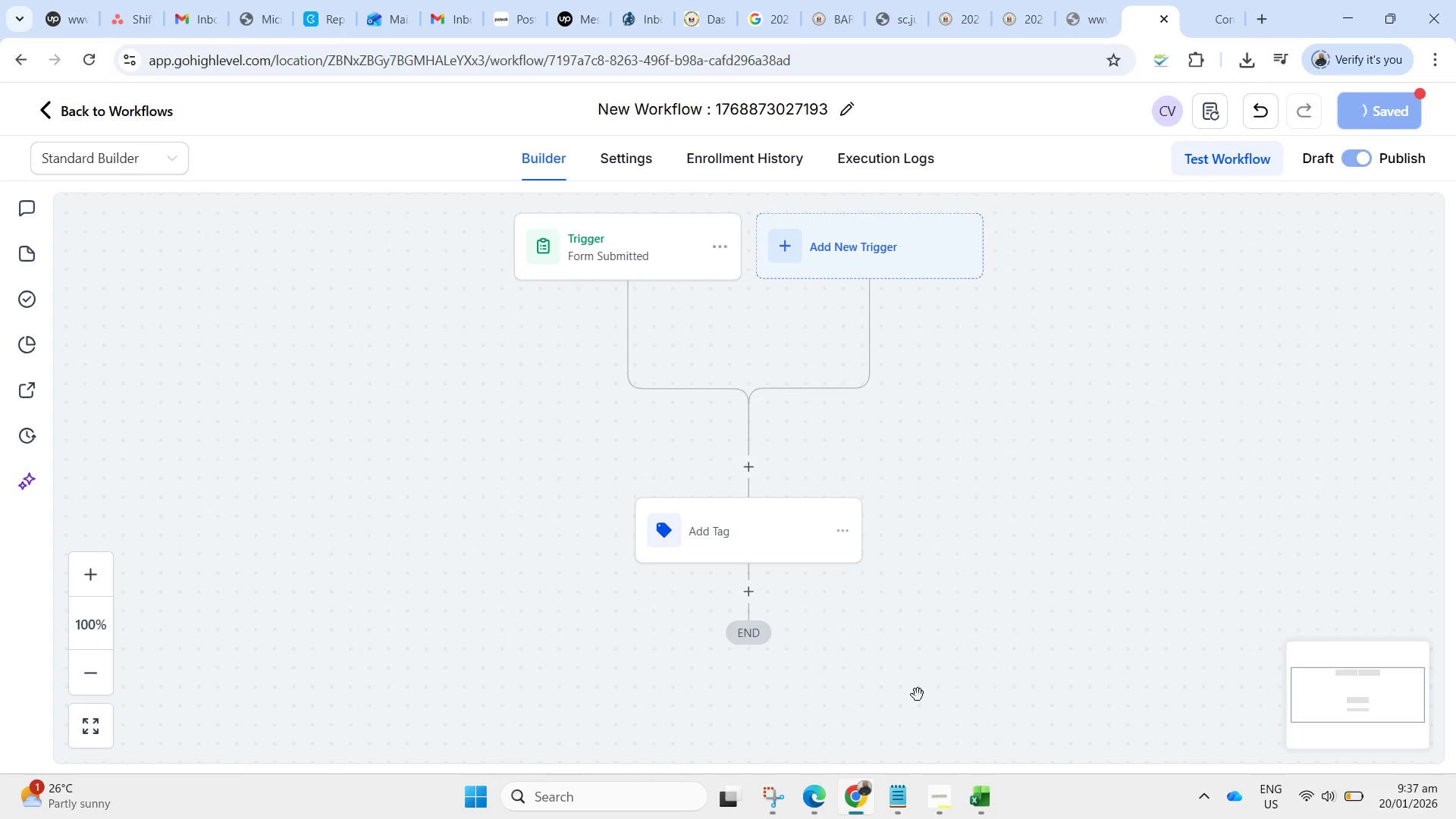 
wait(7.58)
 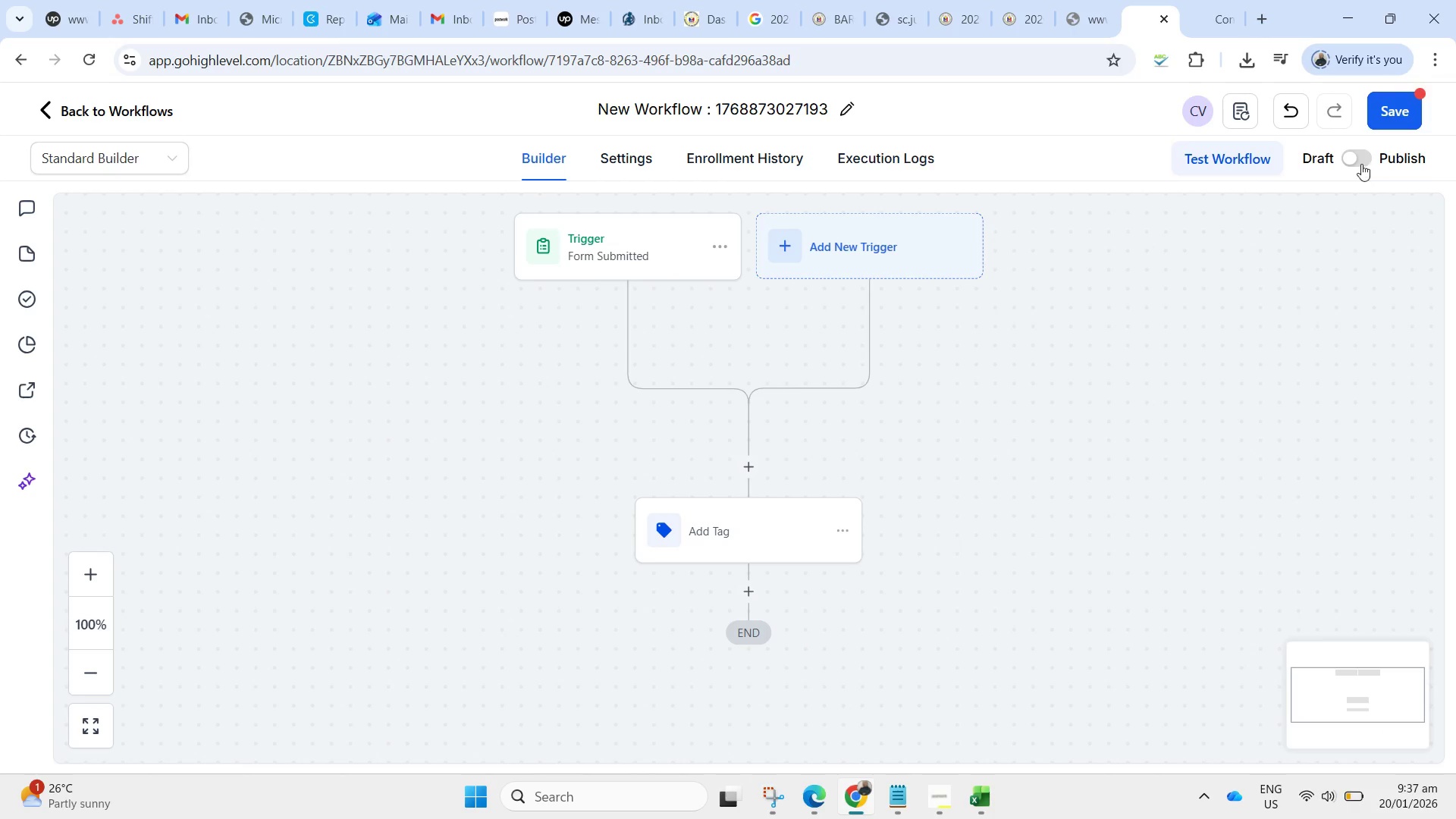 
left_click([940, 796])